 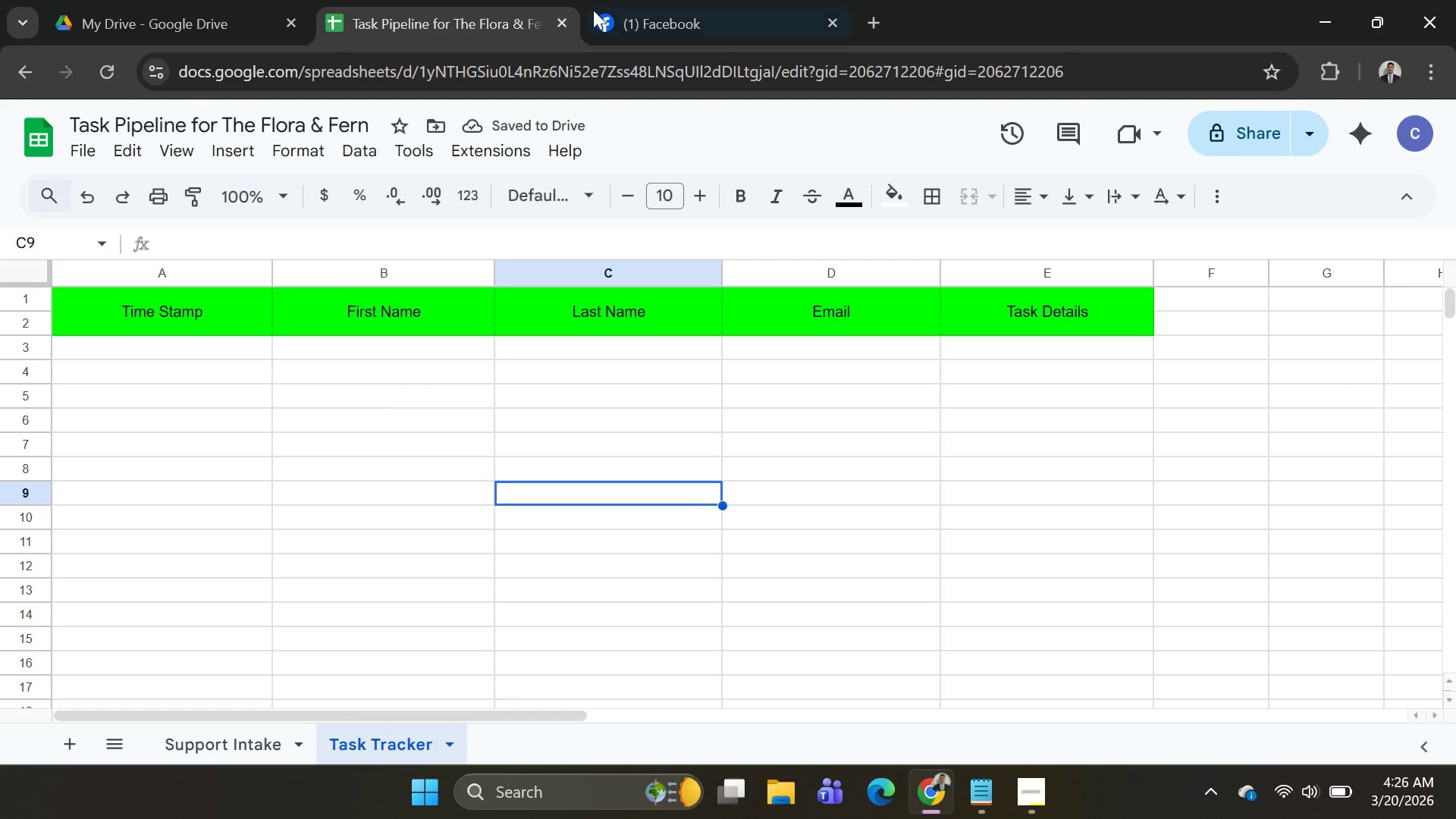 
left_click([631, 5])
 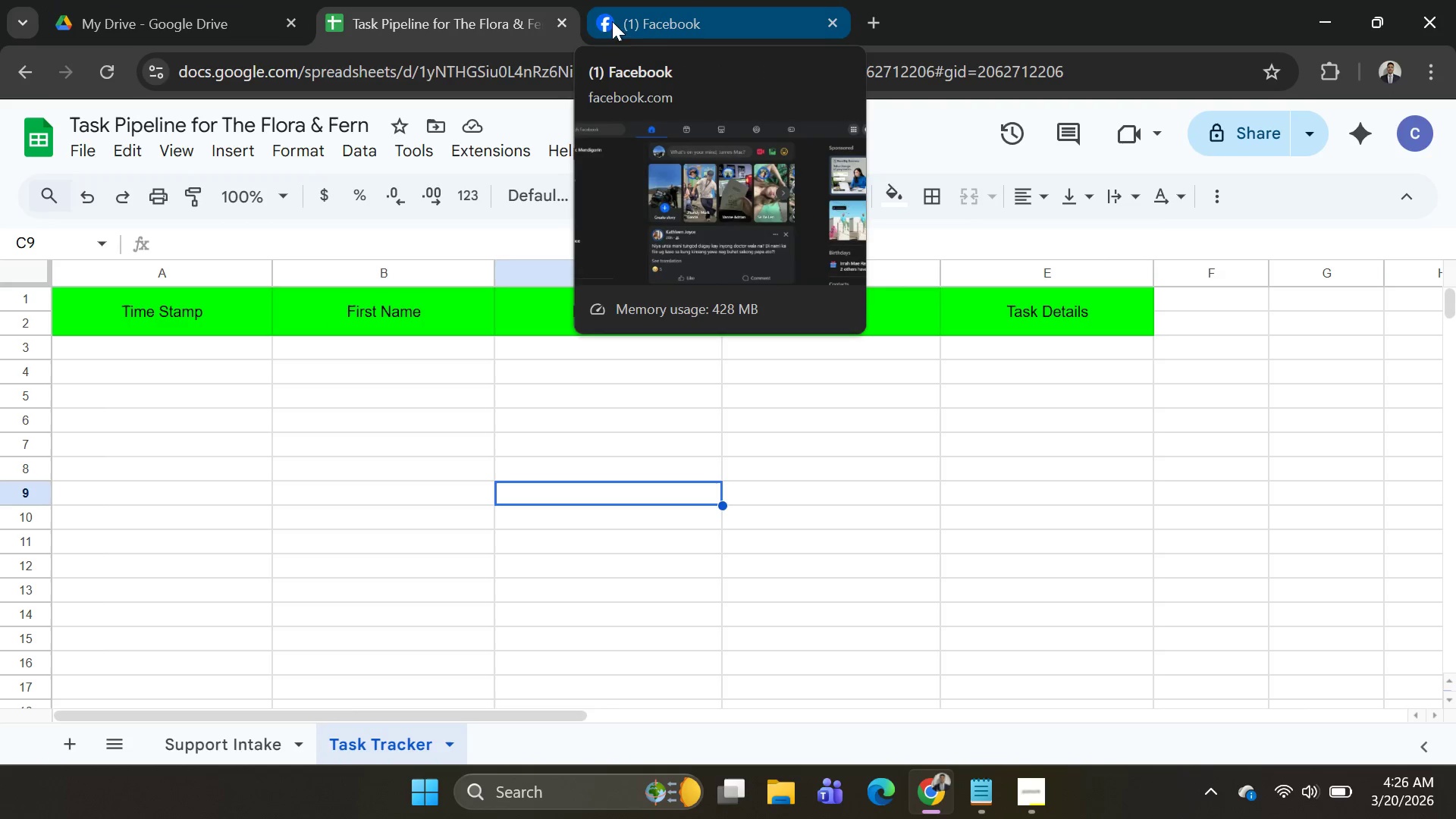 
wait(6.28)
 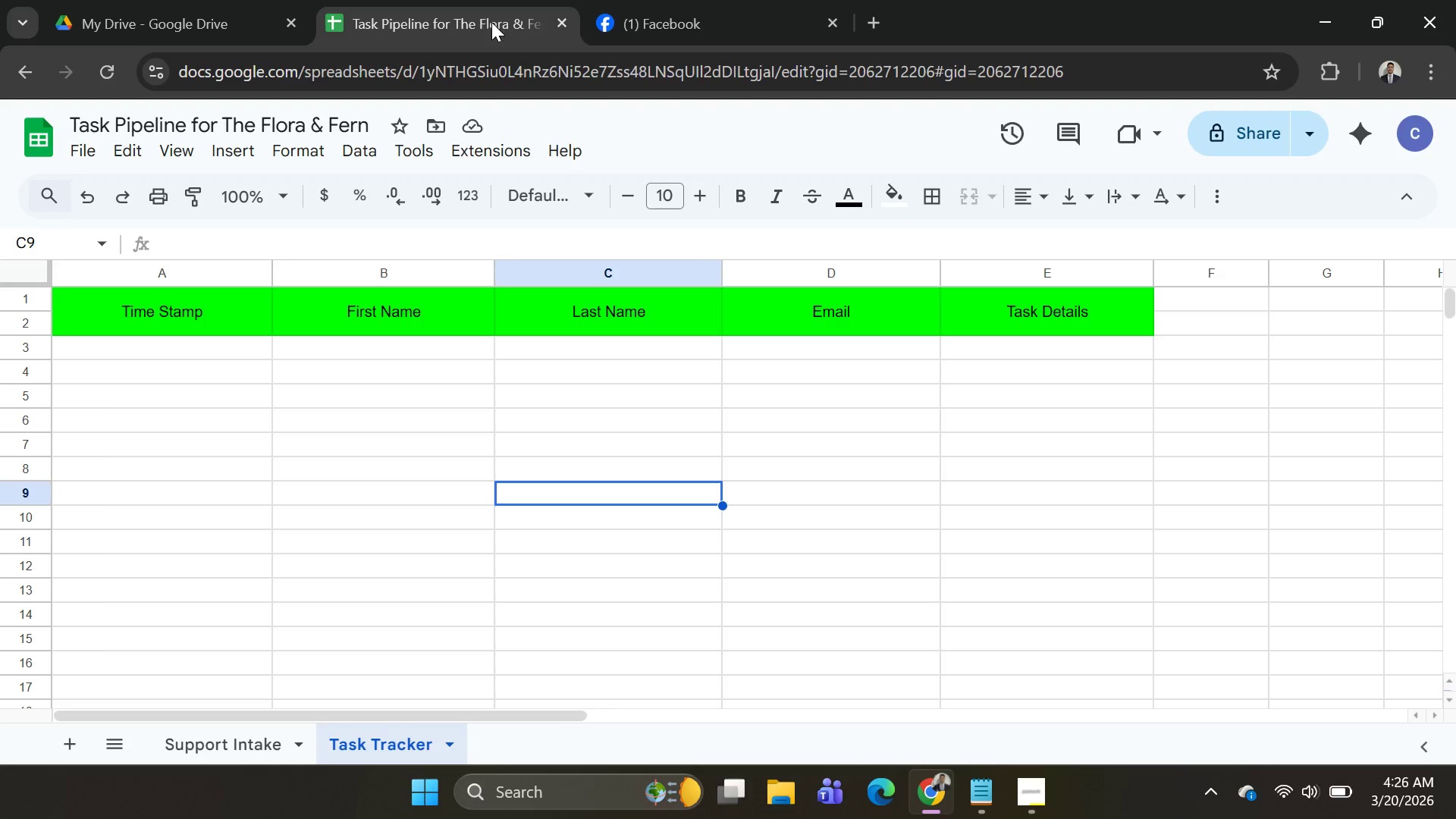 
left_click([827, 21])
 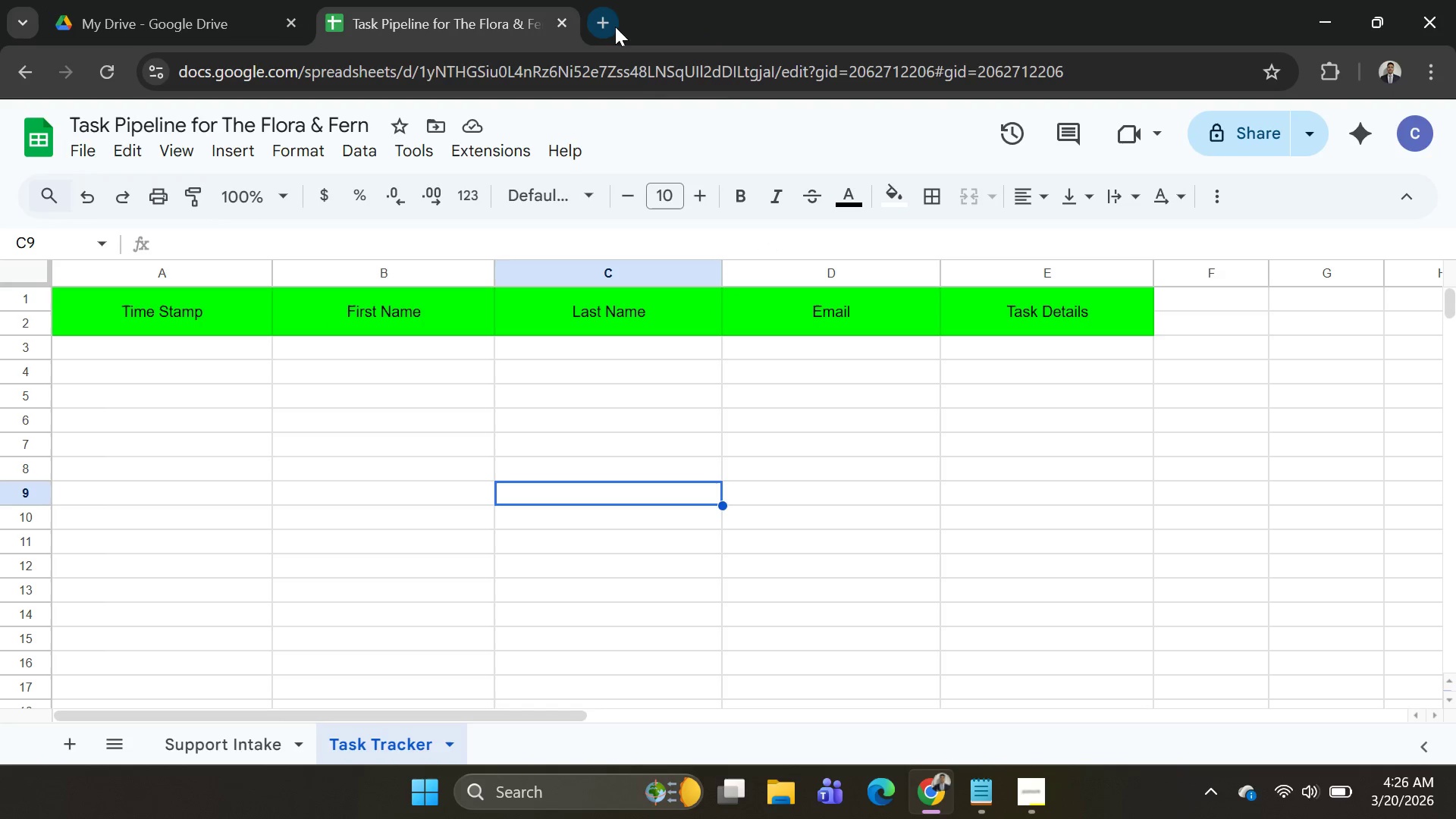 
left_click([610, 24])
 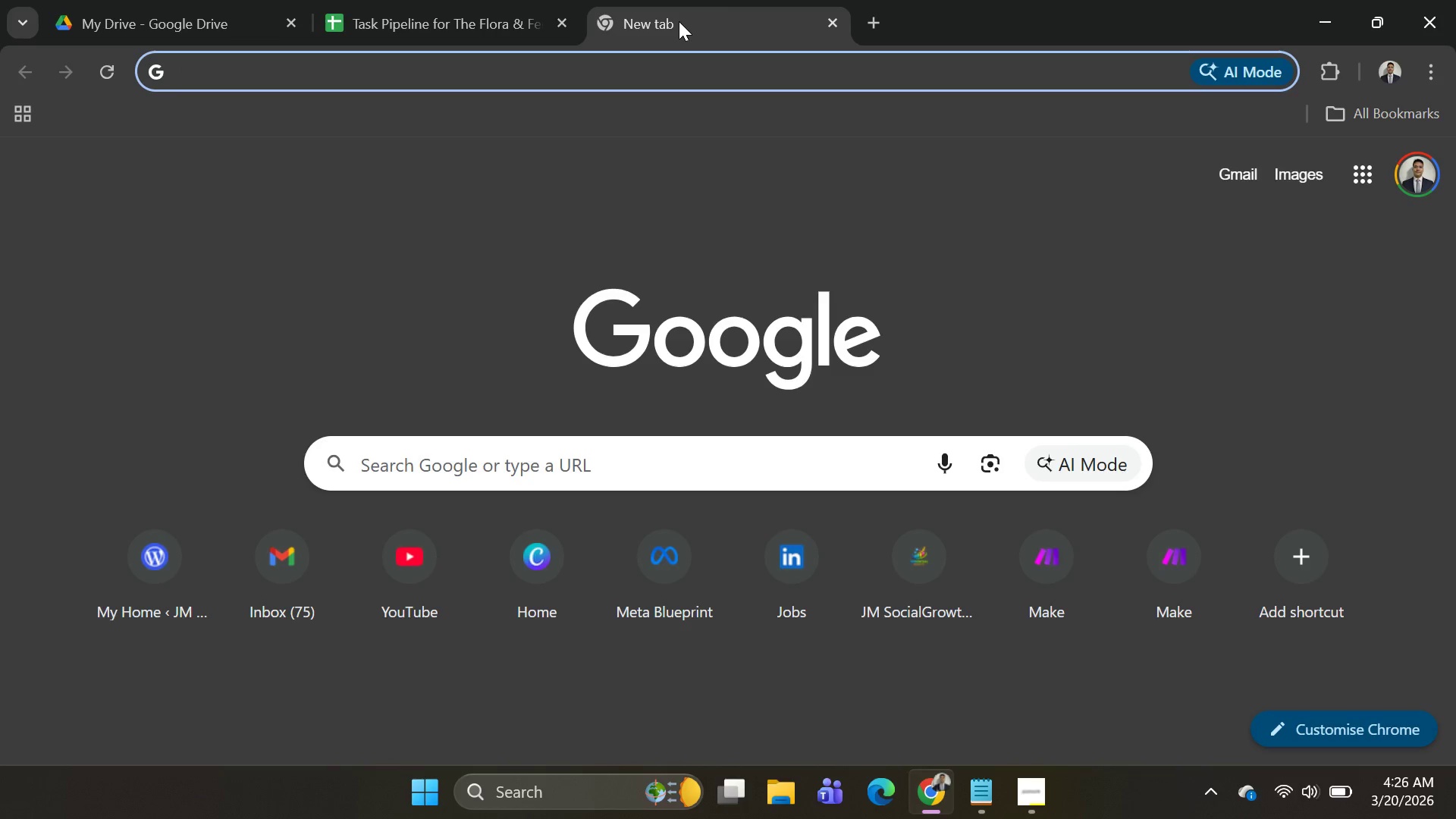 
key(Alt+AltLeft)
 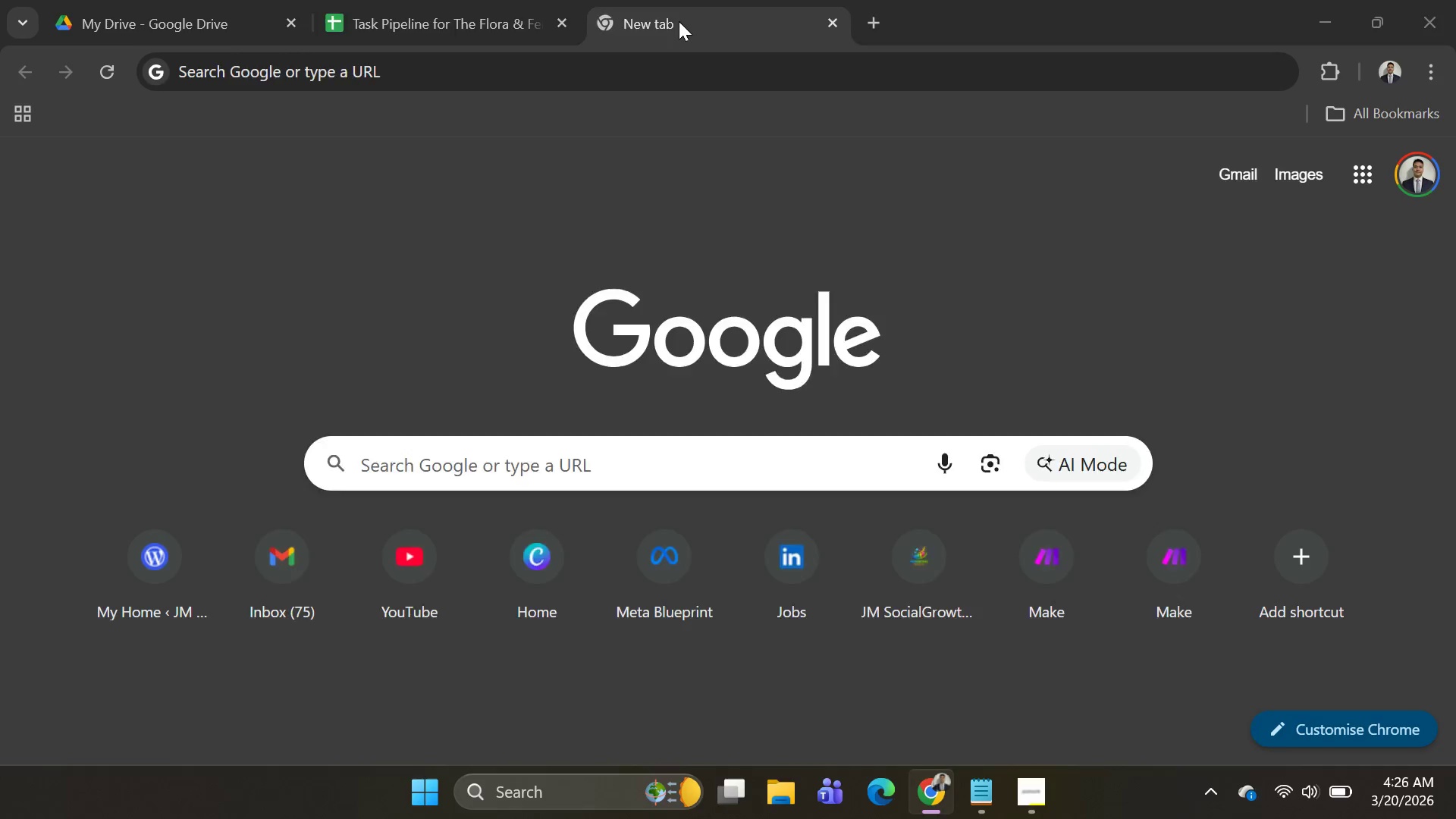 
key(Alt+Tab)
 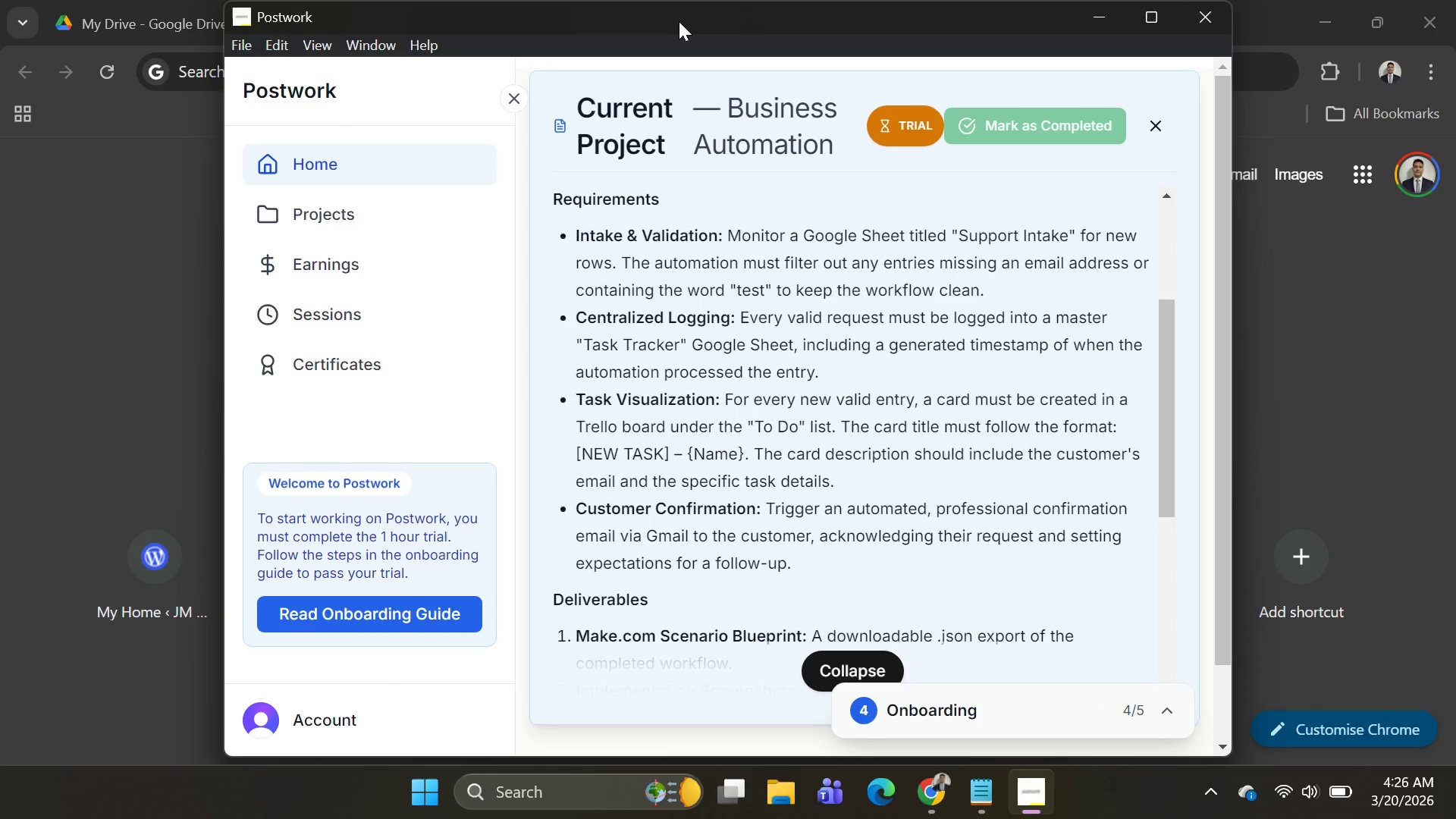 
key(Alt+AltLeft)
 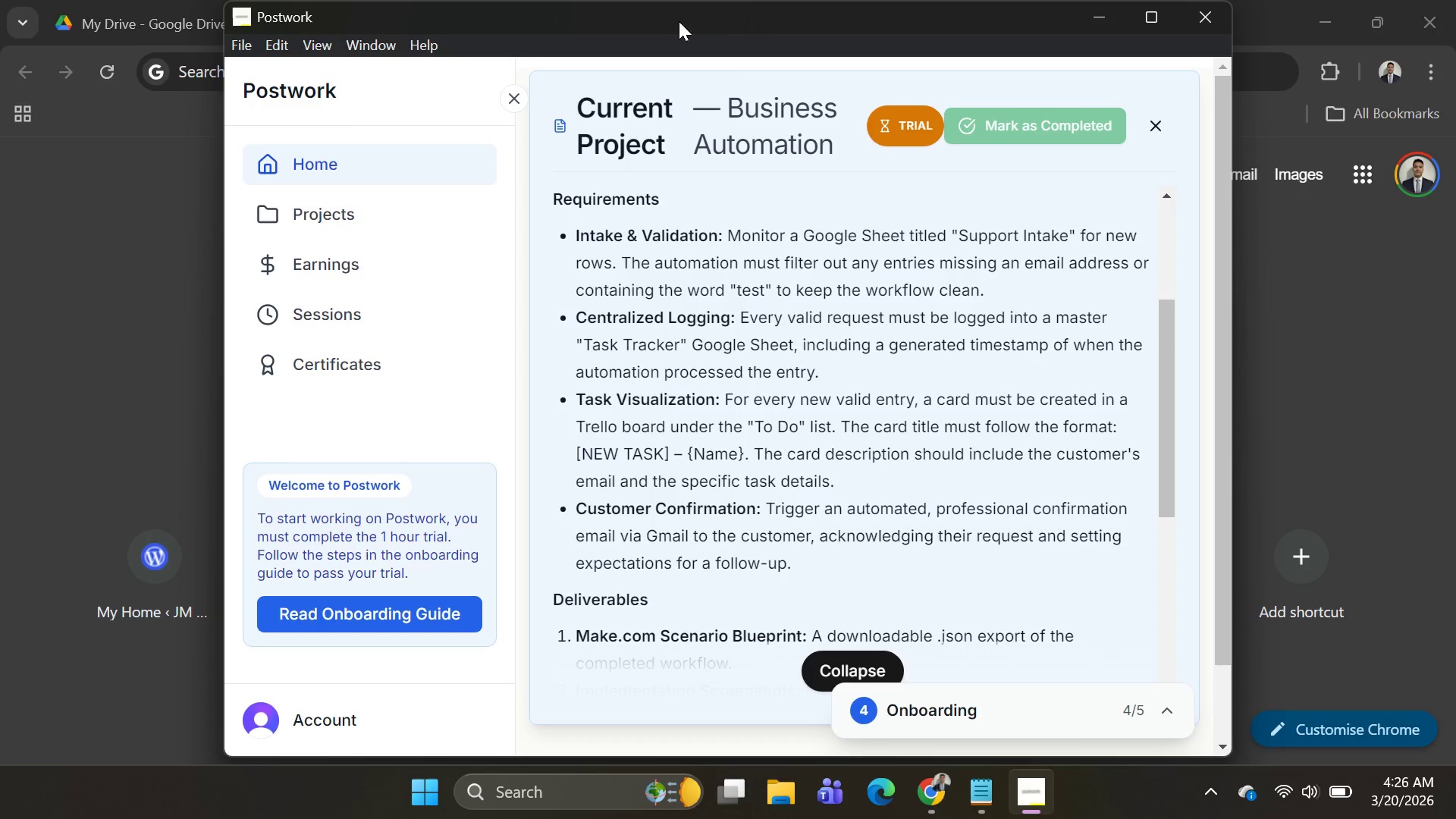 
key(Alt+AltLeft)